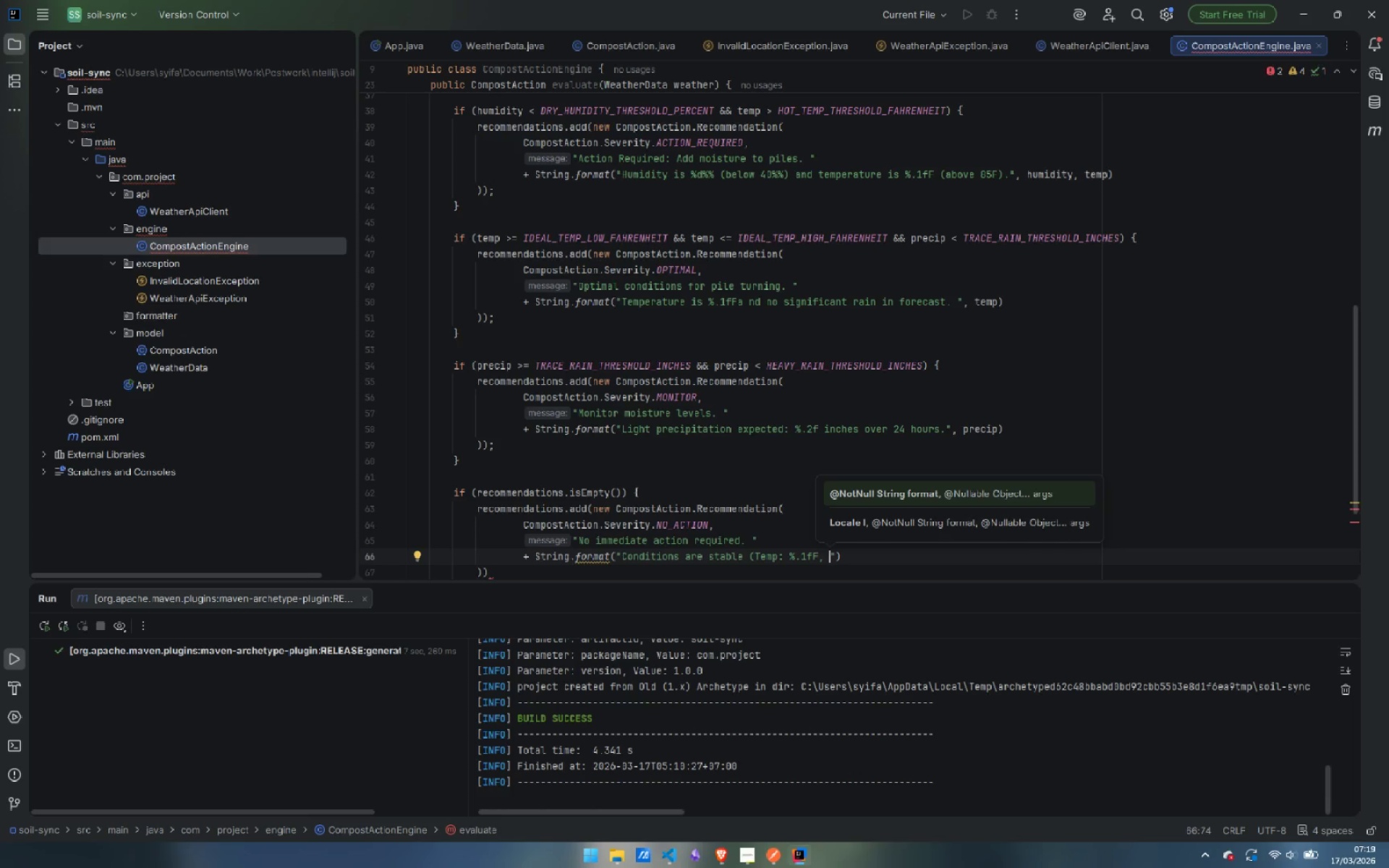 
type(Humidity: )
 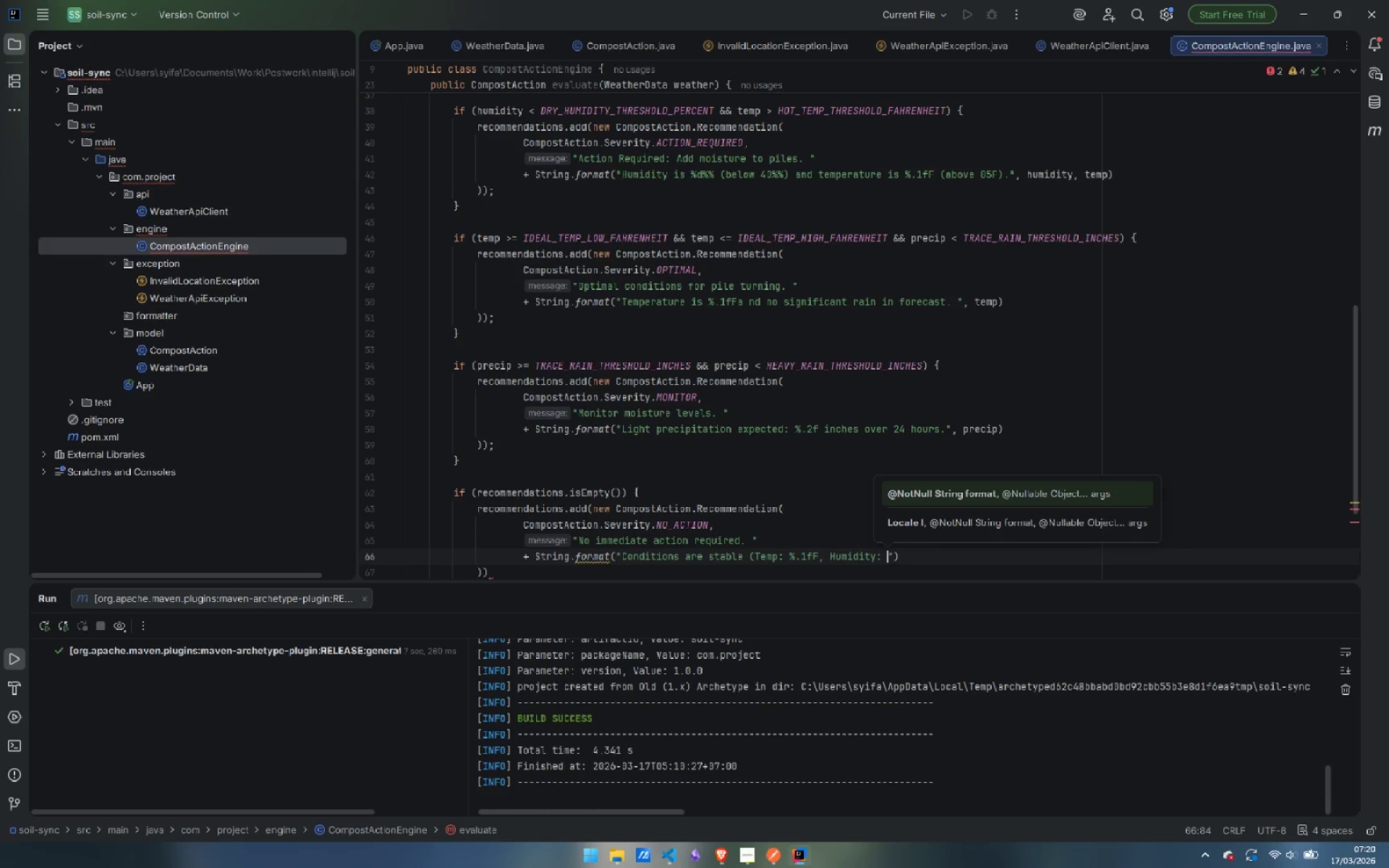 
wait(6.34)
 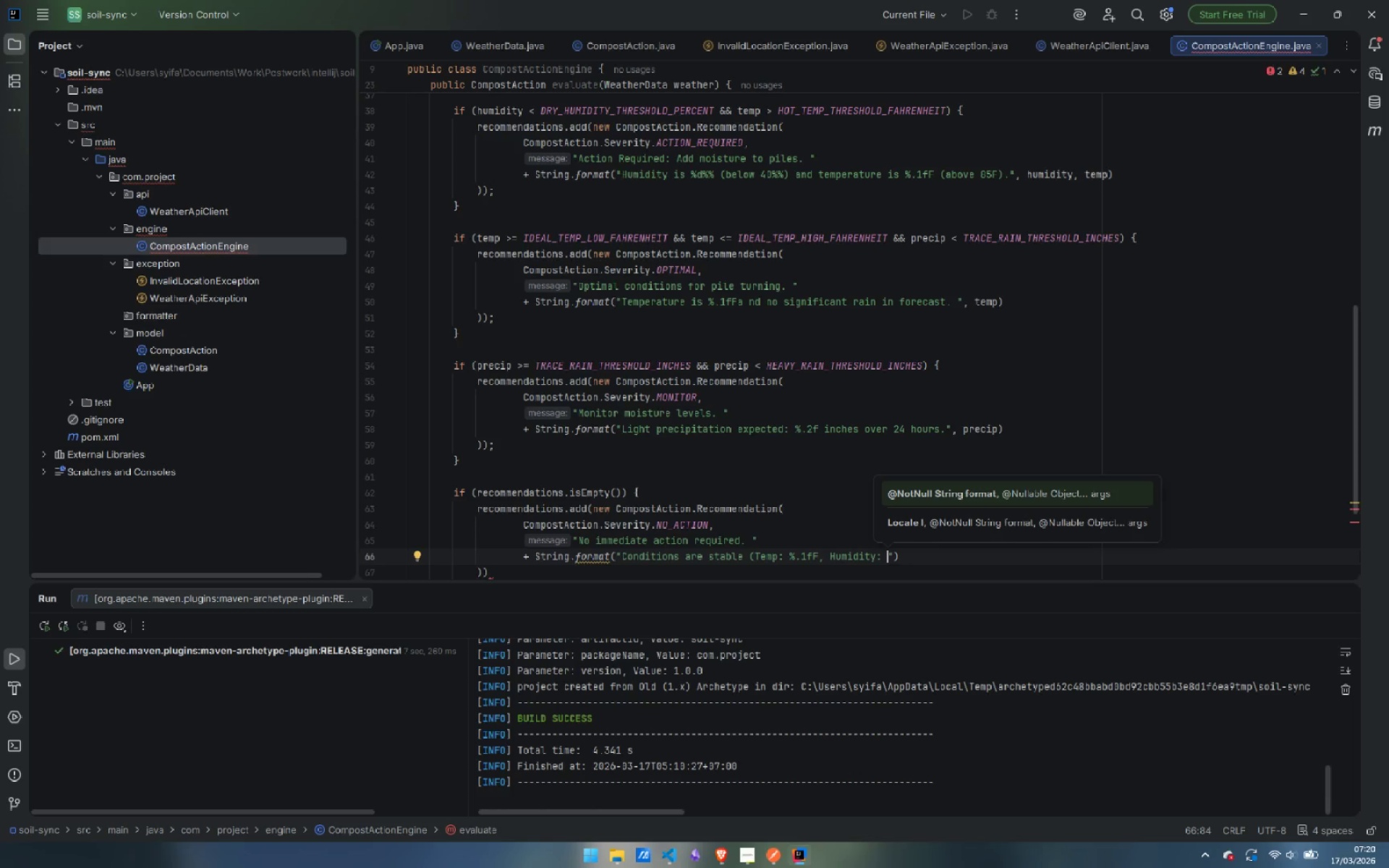 
type(%d%%)
 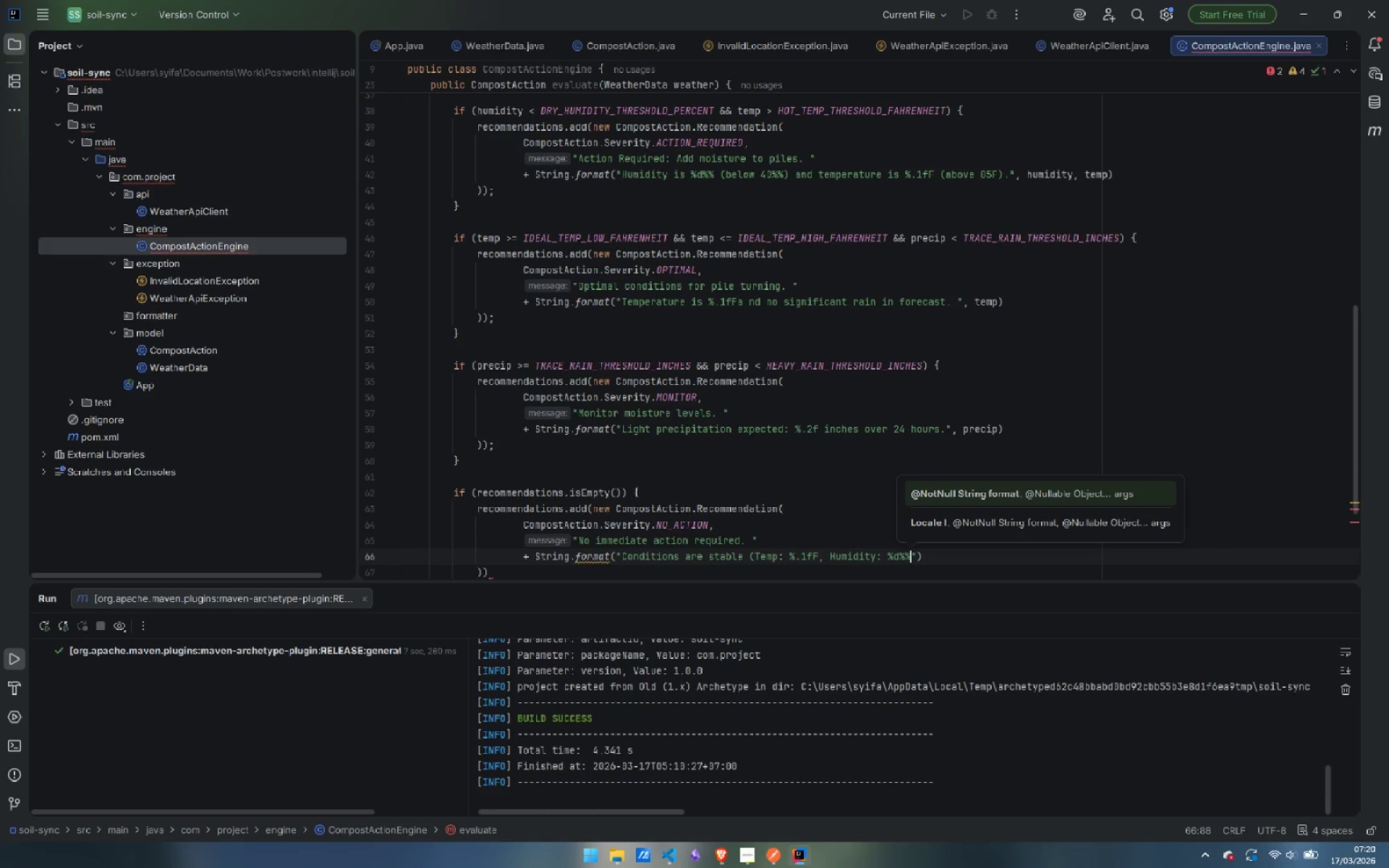 
wait(6.09)
 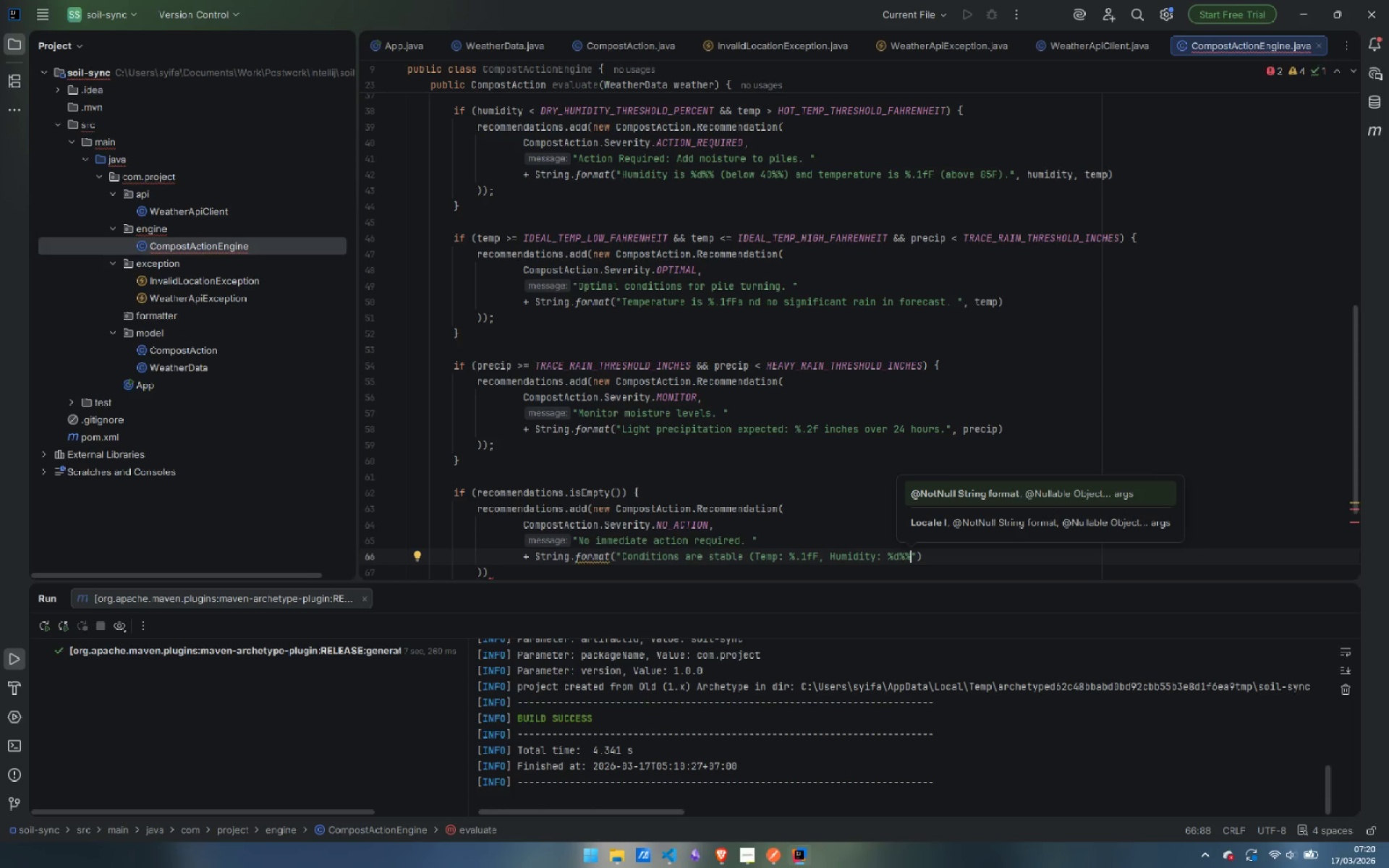 
key(Shift+0)
 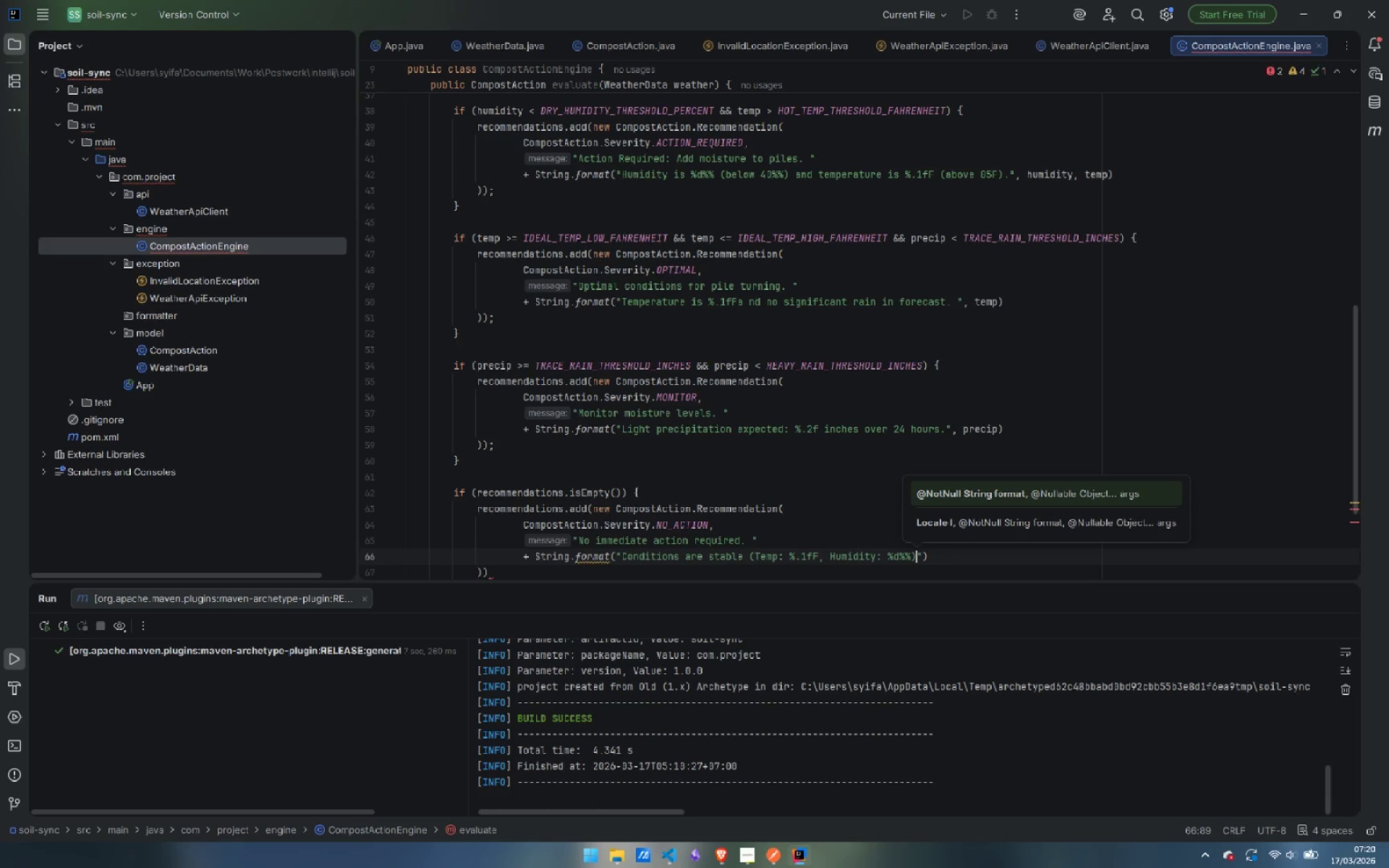 
key(Period)
 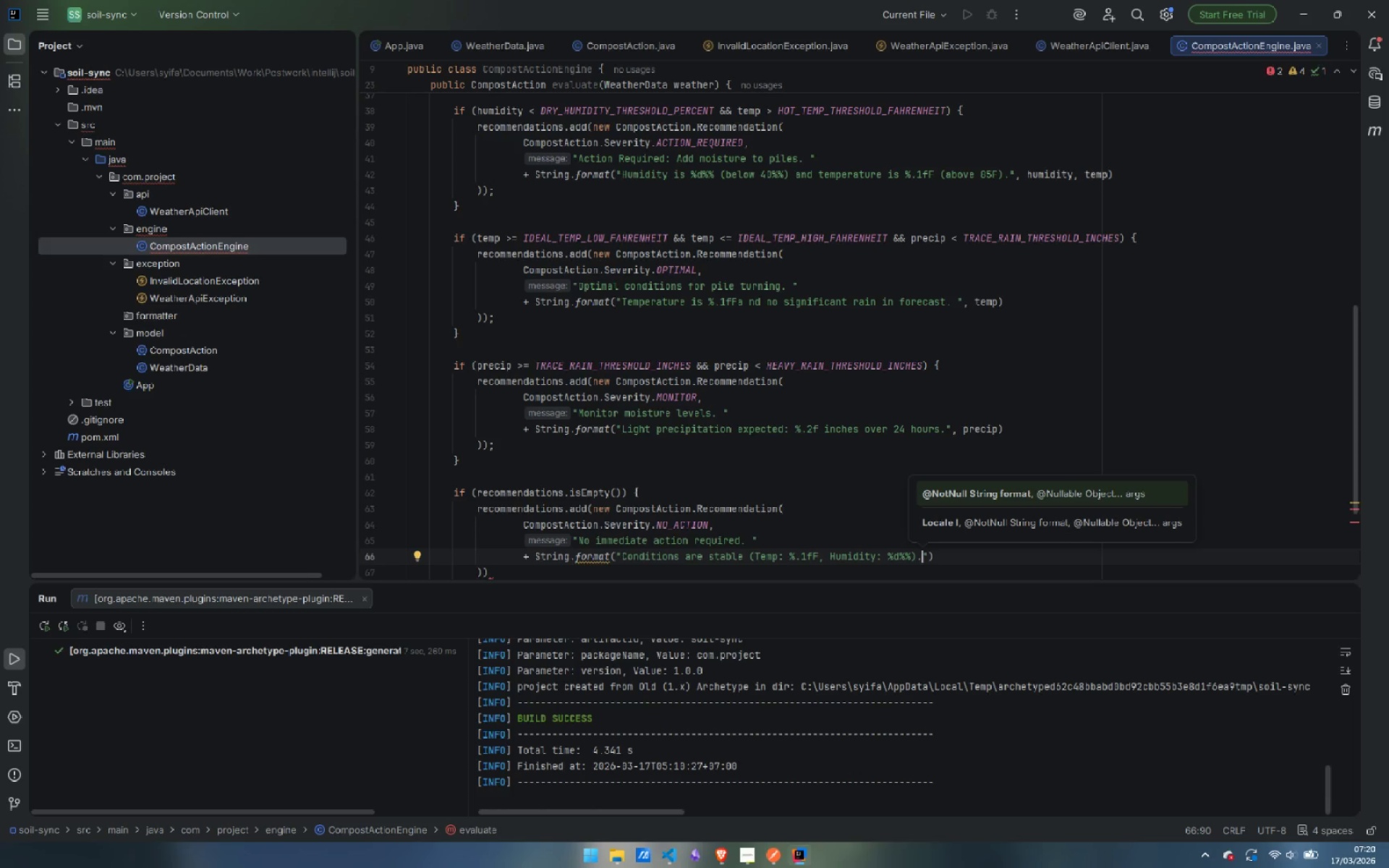 
key(ArrowRight)
 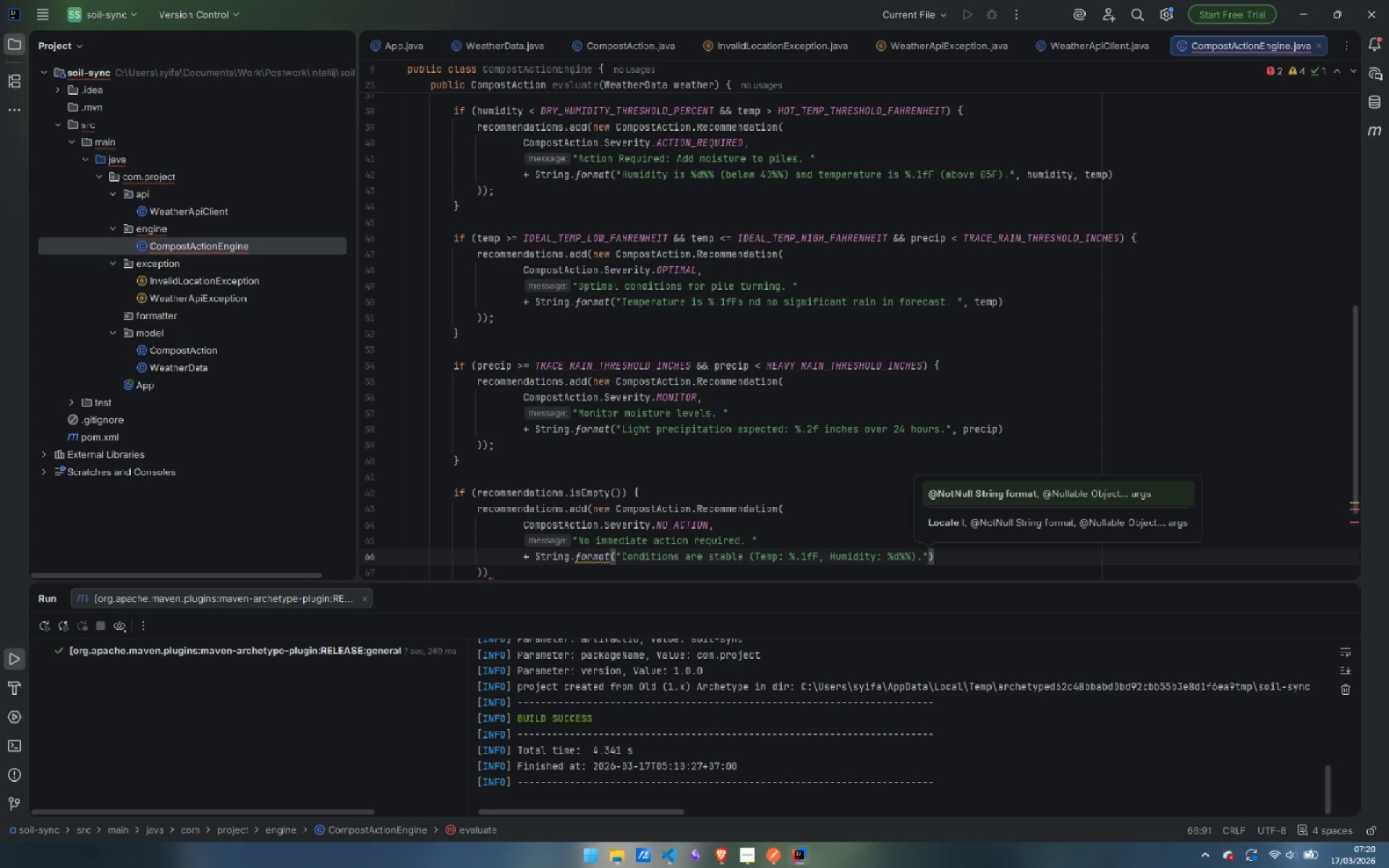 
type(, te)
 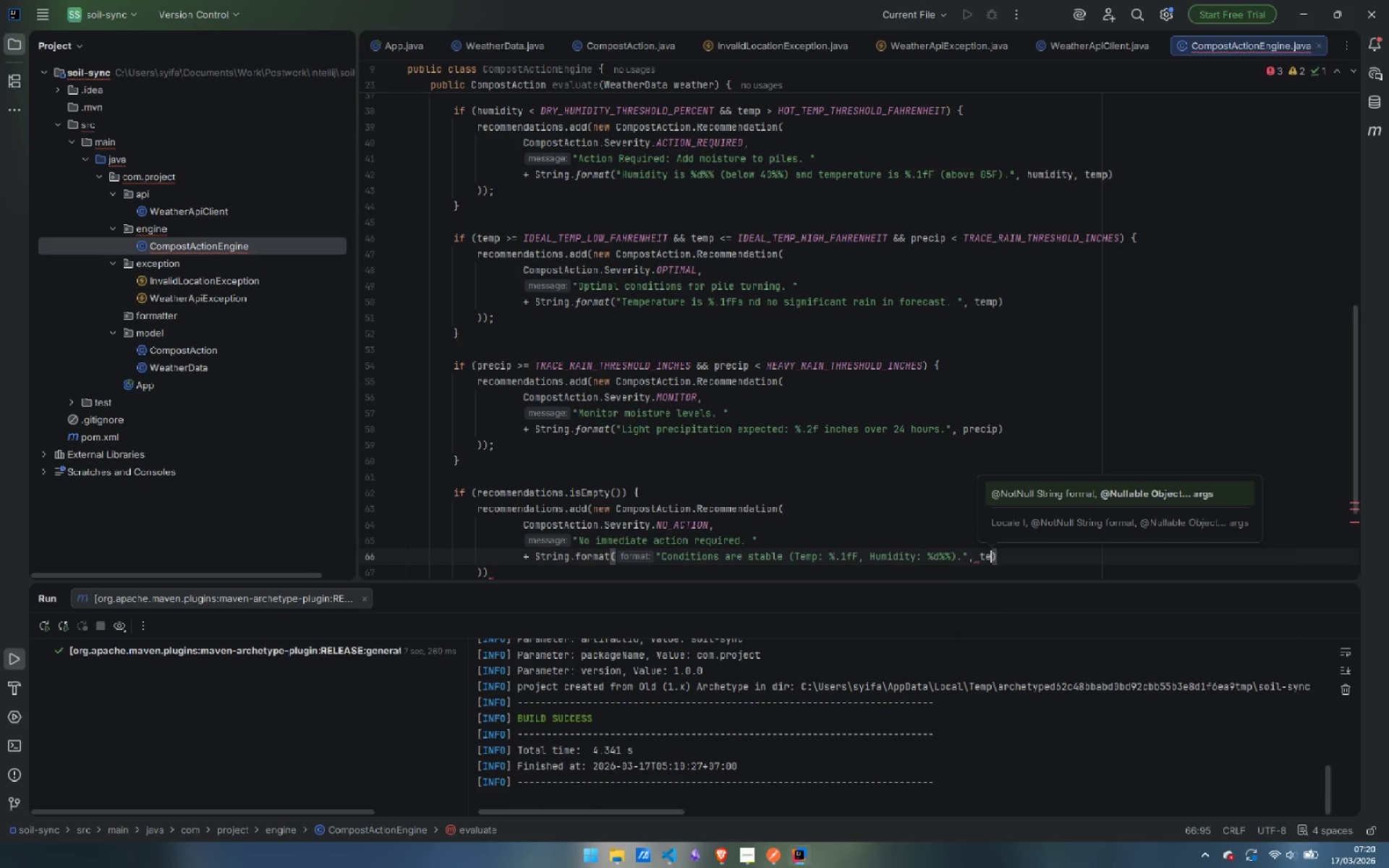 
key(Enter)
 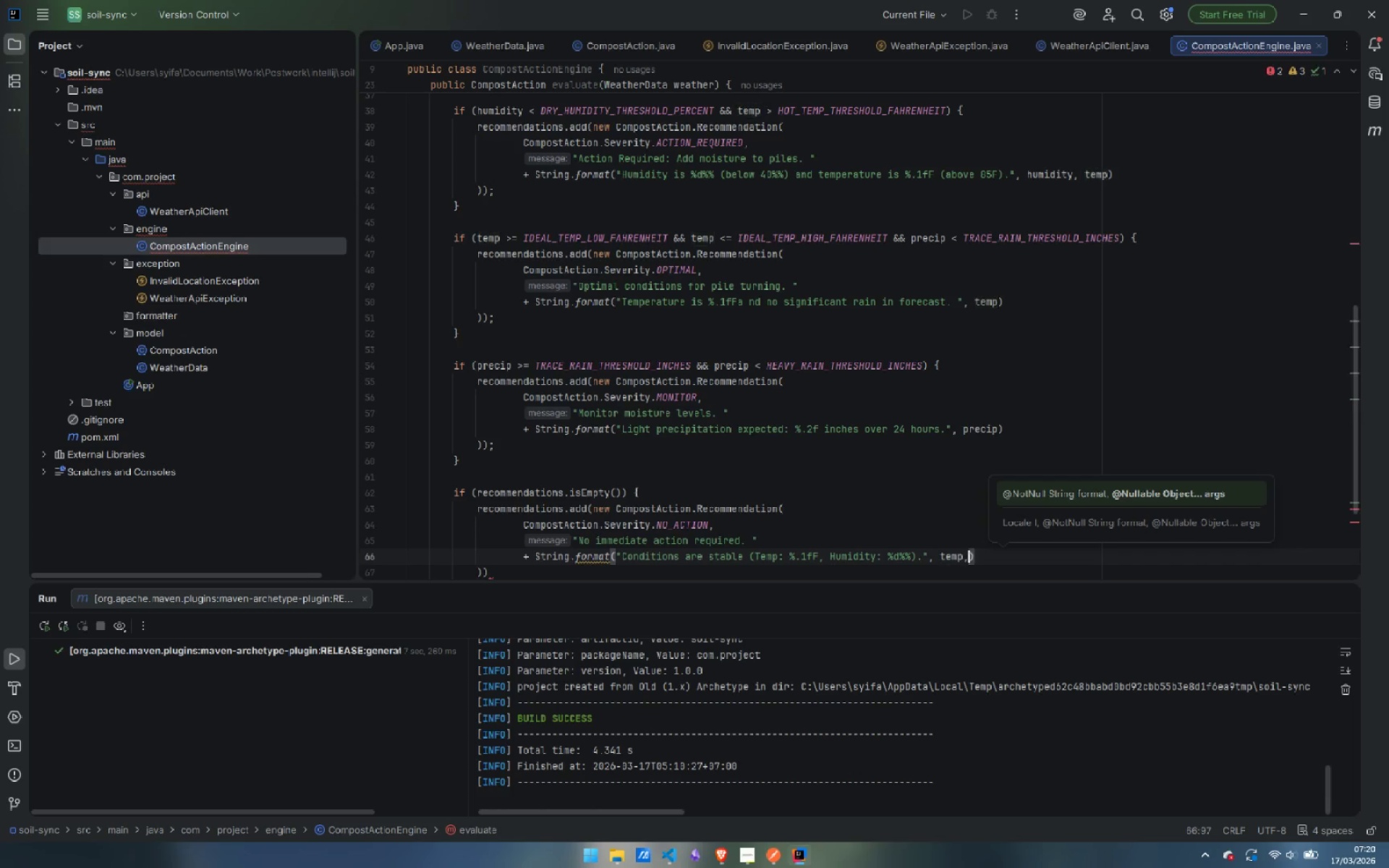 
type(, hu)
 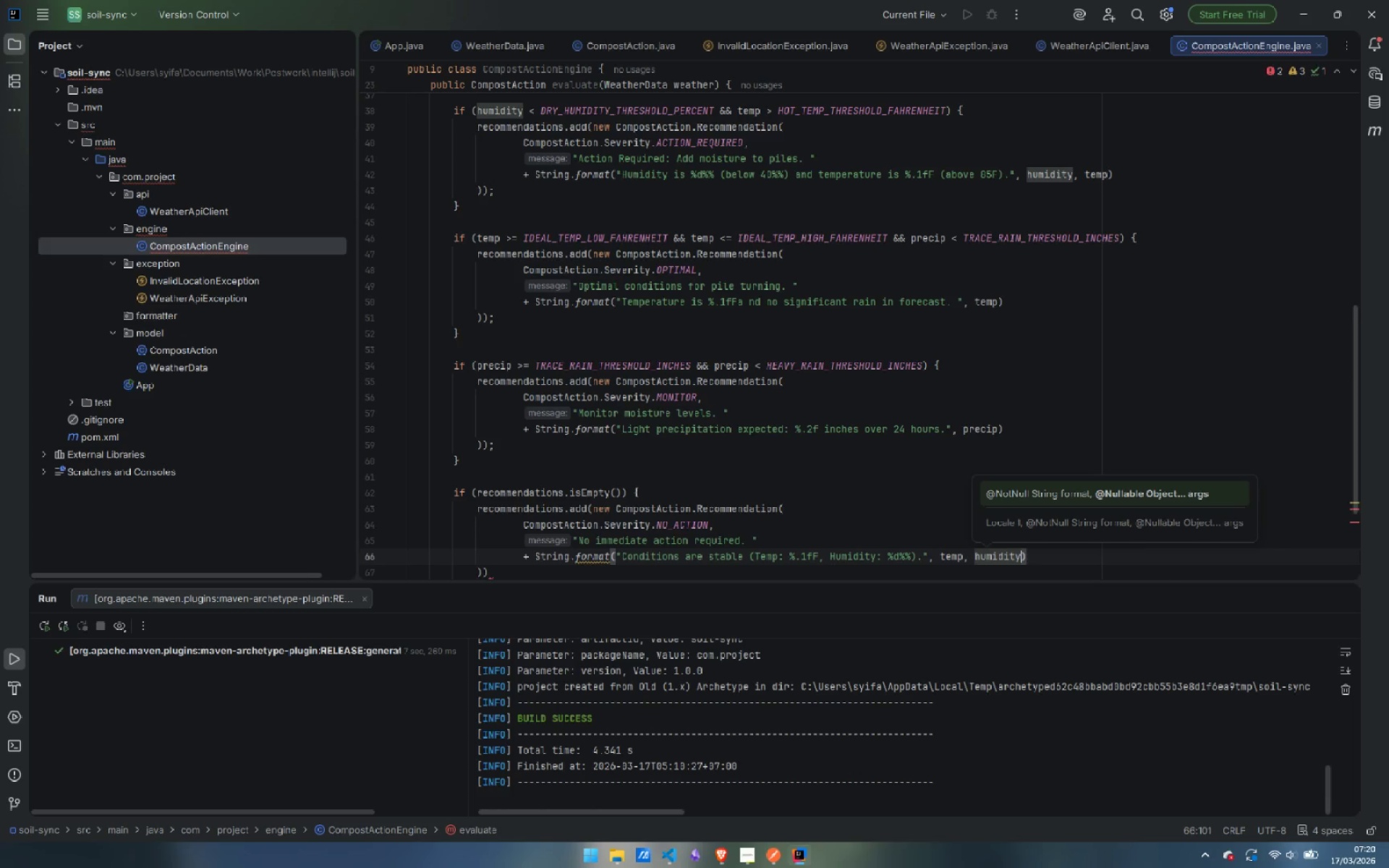 
key(Enter)
 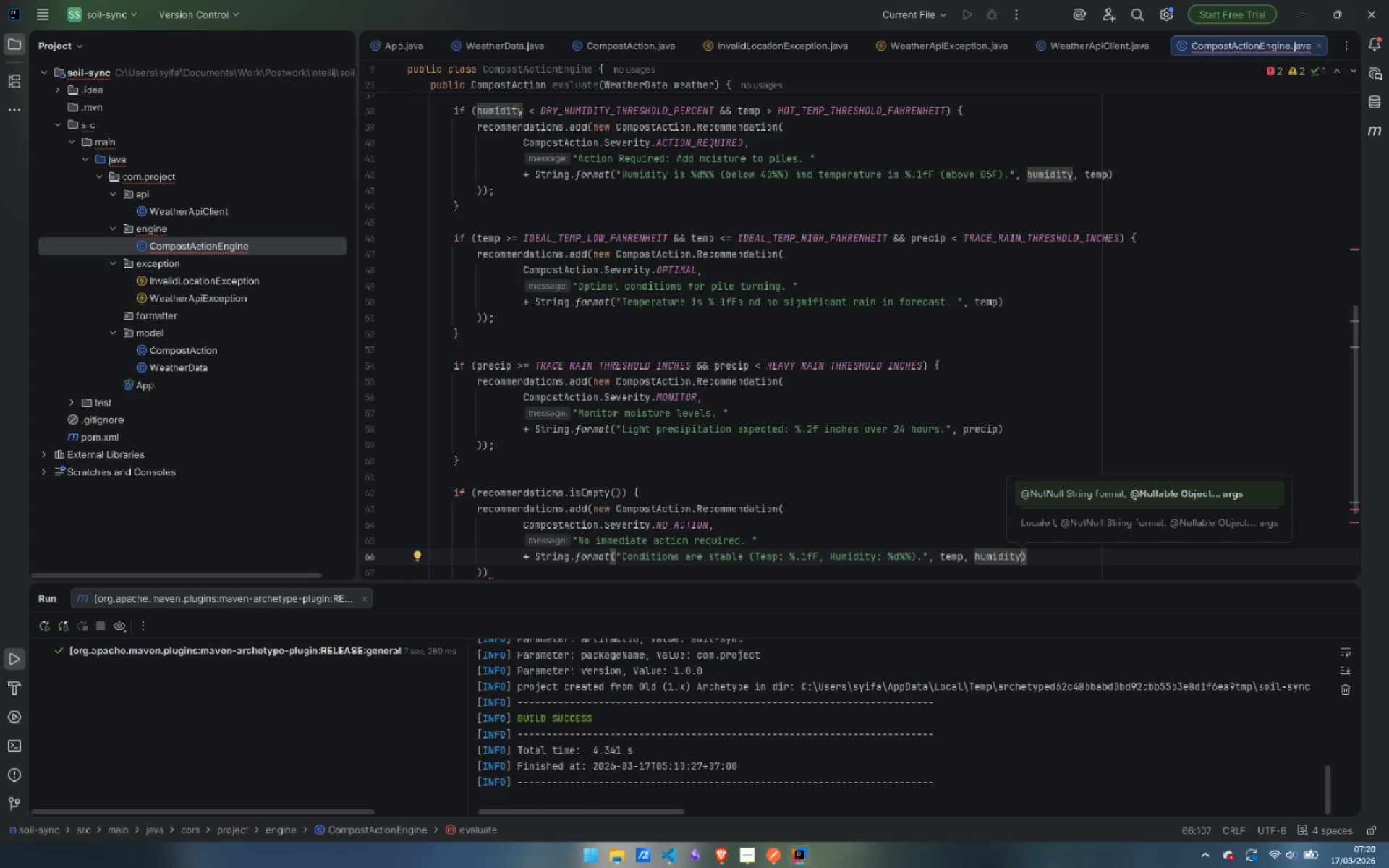 
key(ArrowDown)
 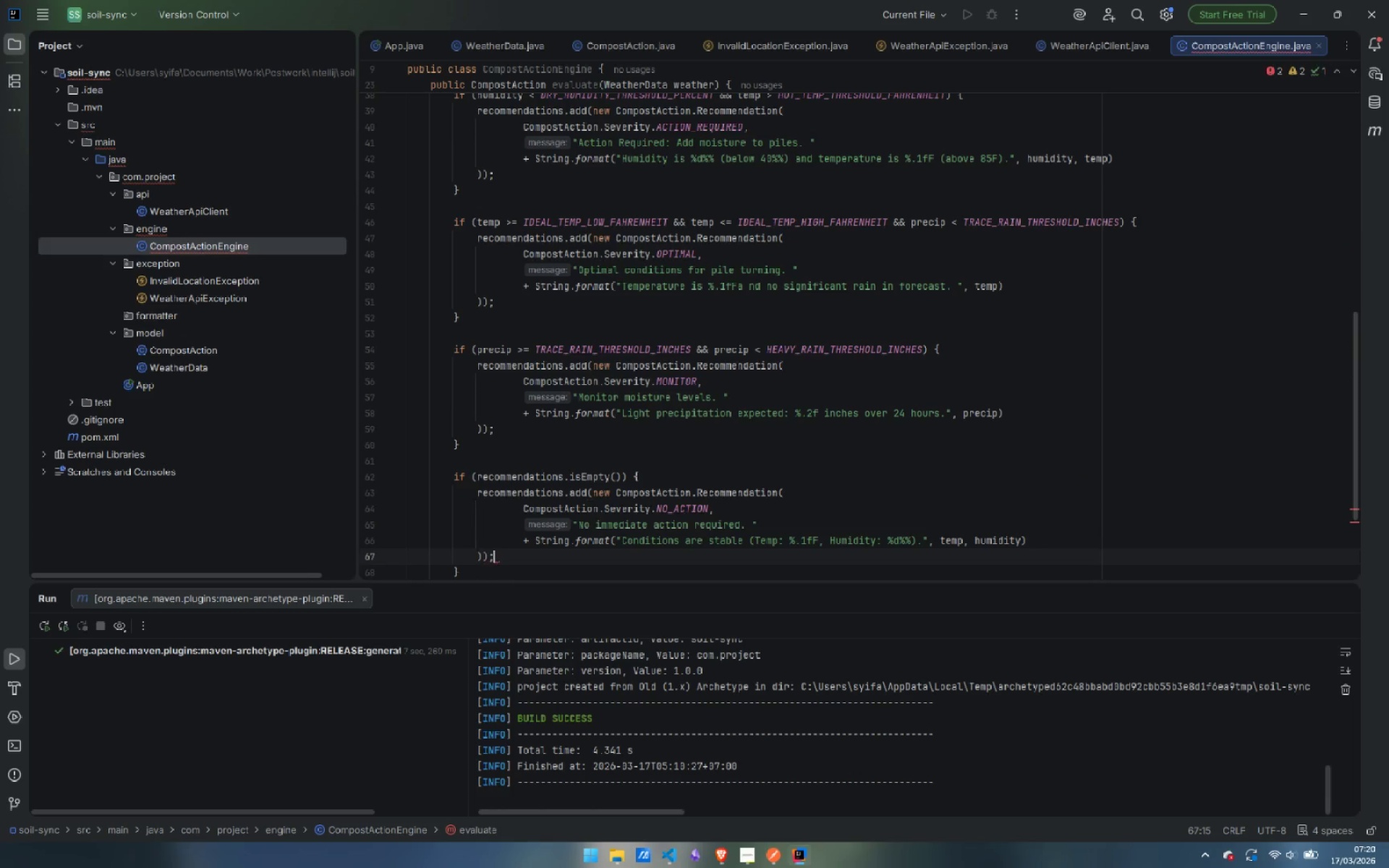 
key(Semicolon)
 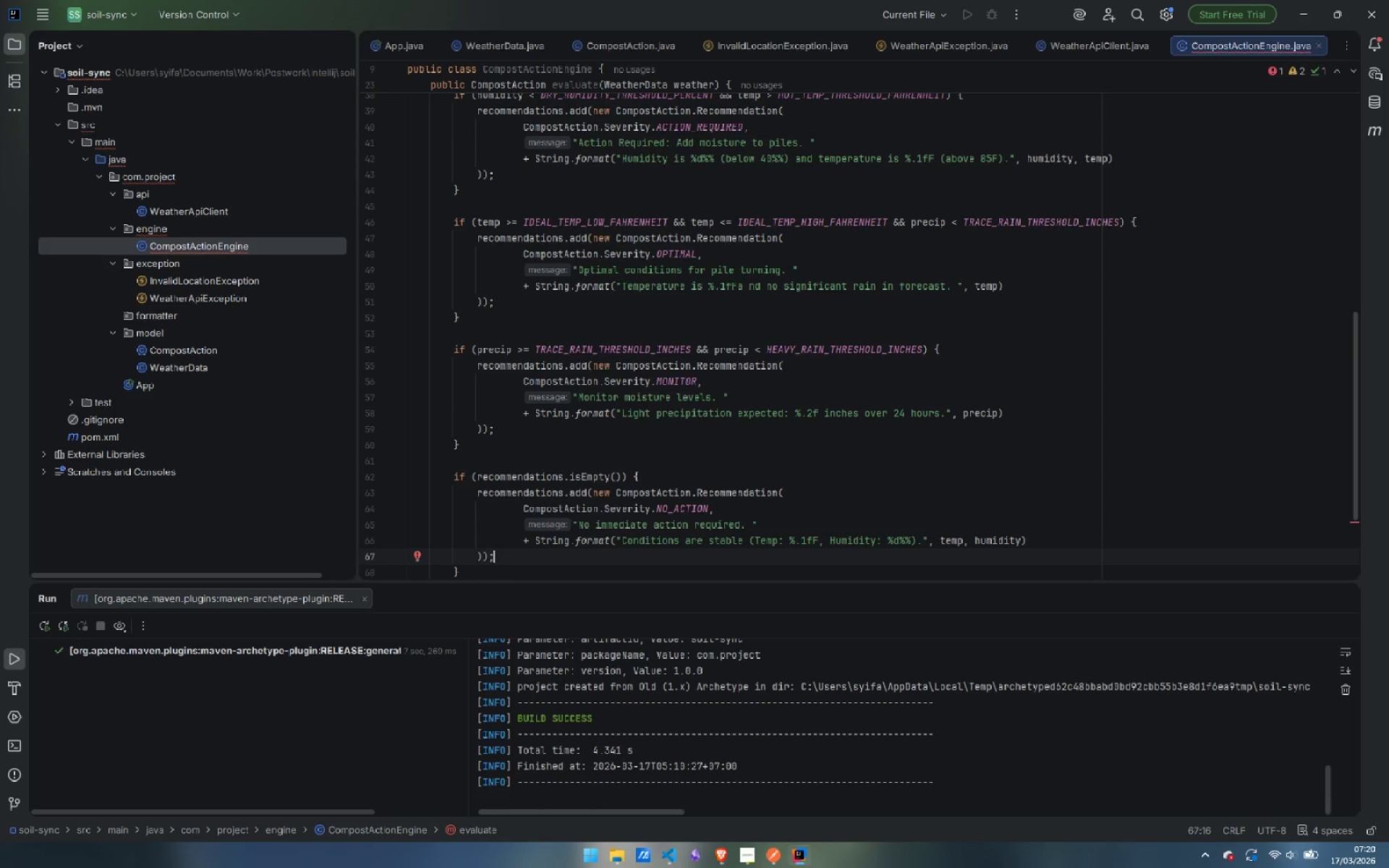 
key(ArrowDown)
 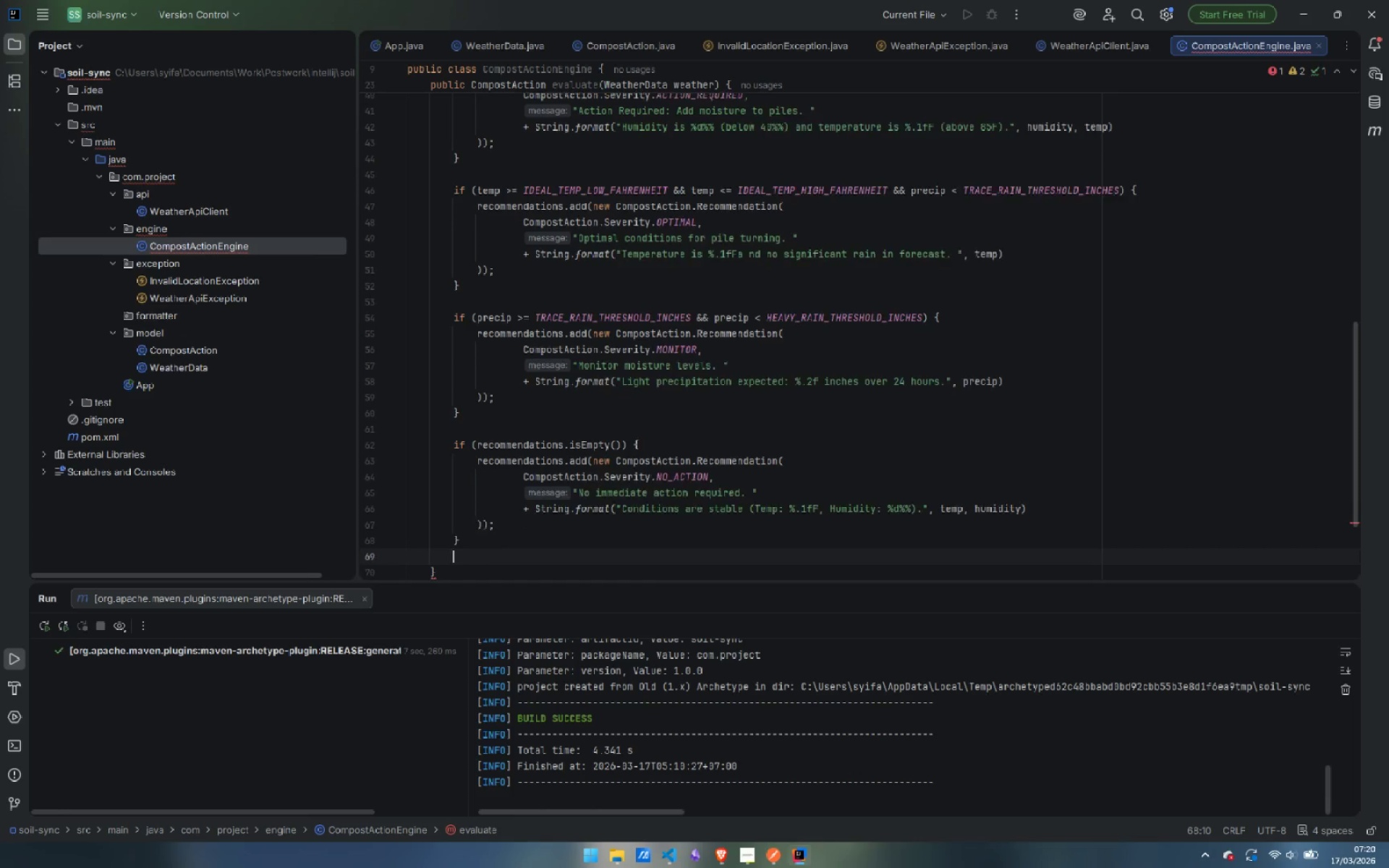 
key(Enter)
 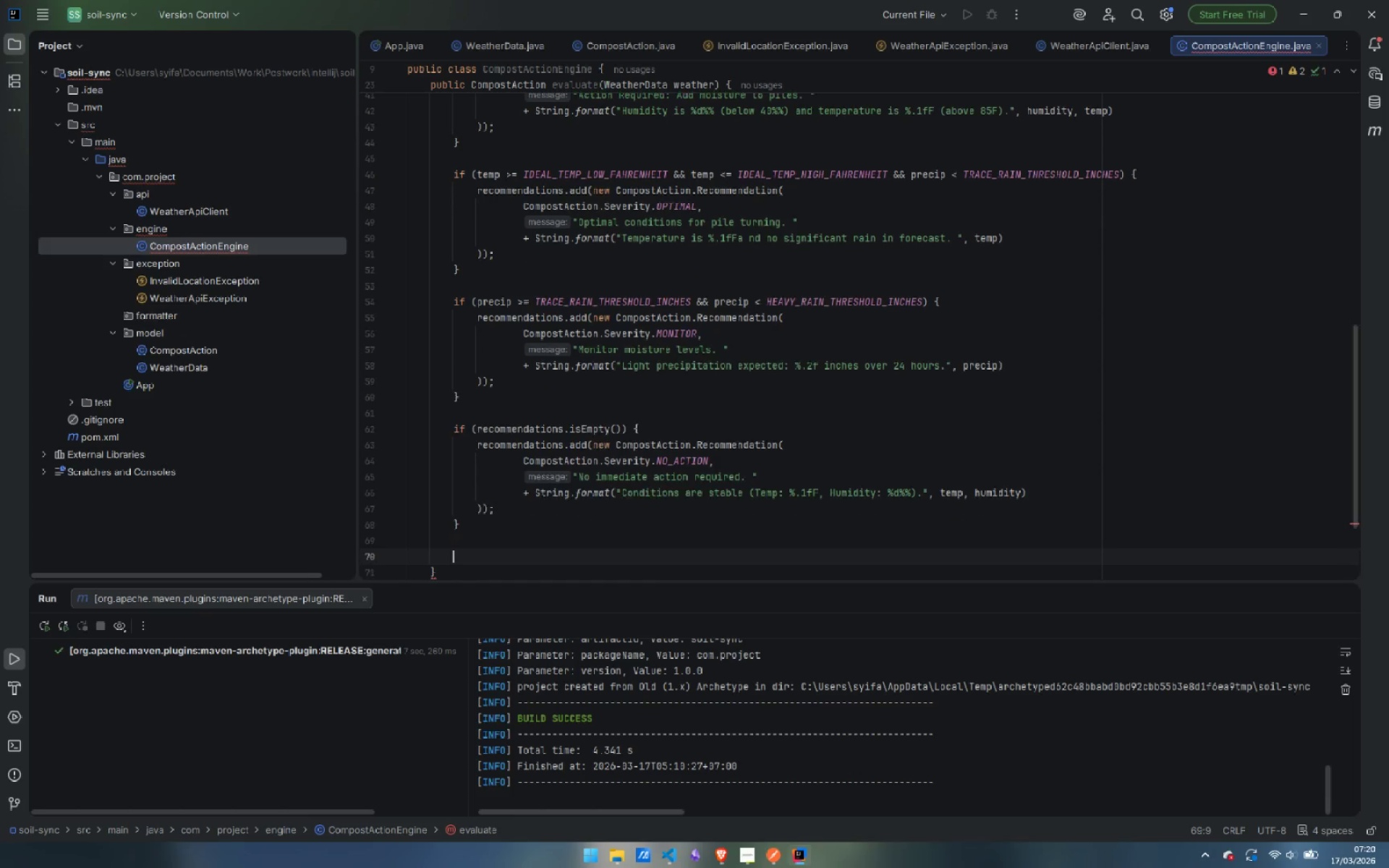 
key(Enter)
 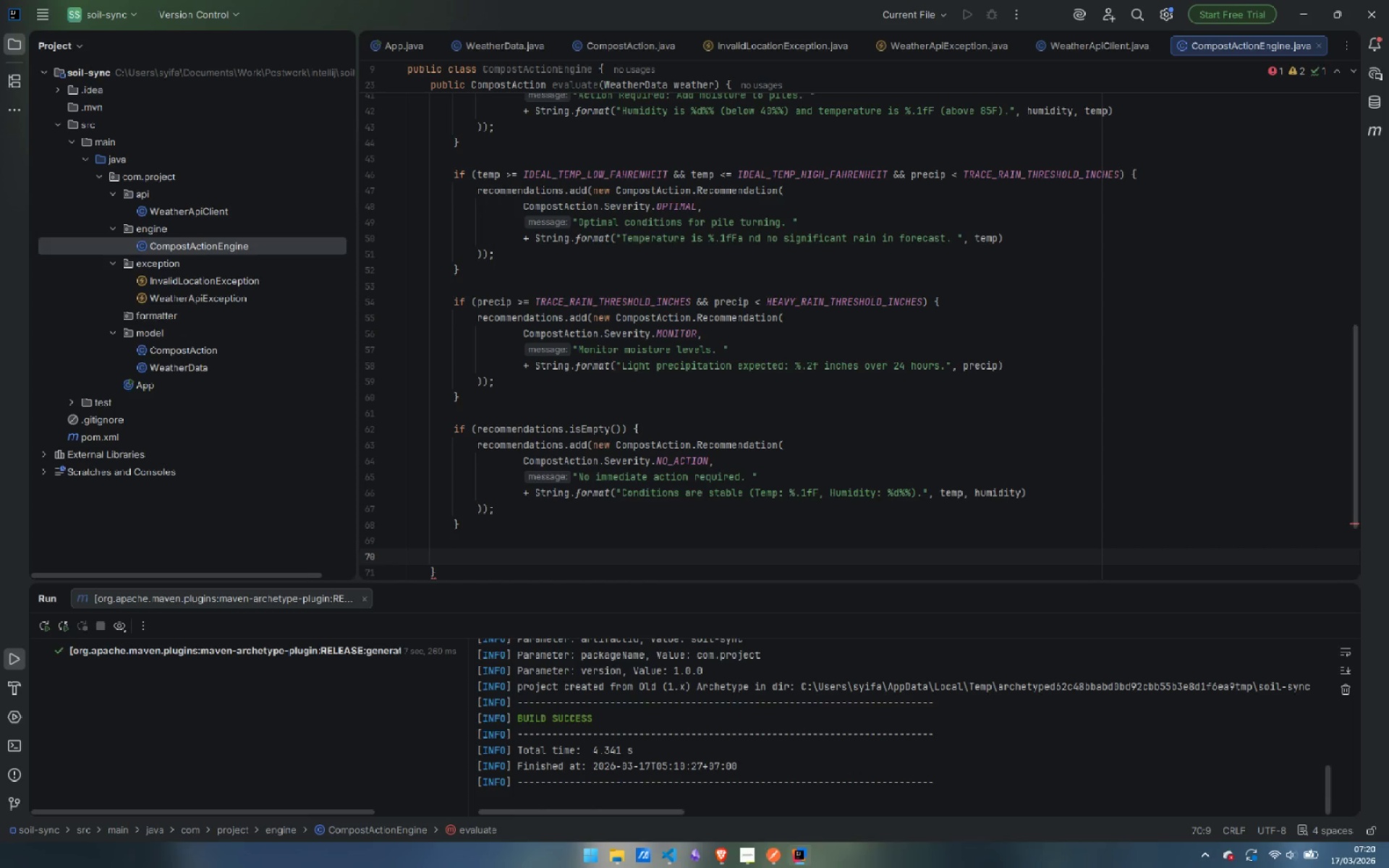 
type(return new Compo)
 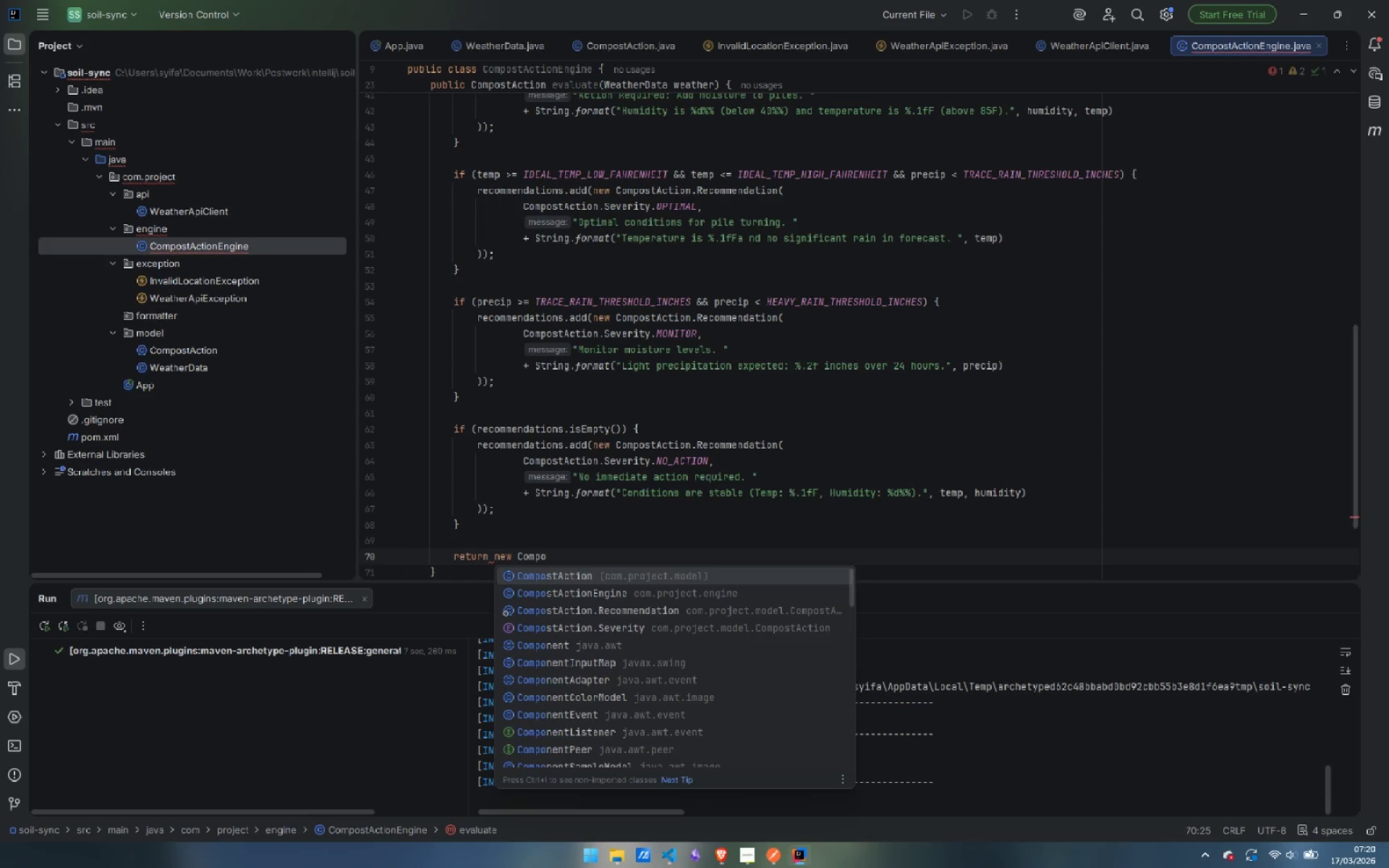 
key(Enter)
 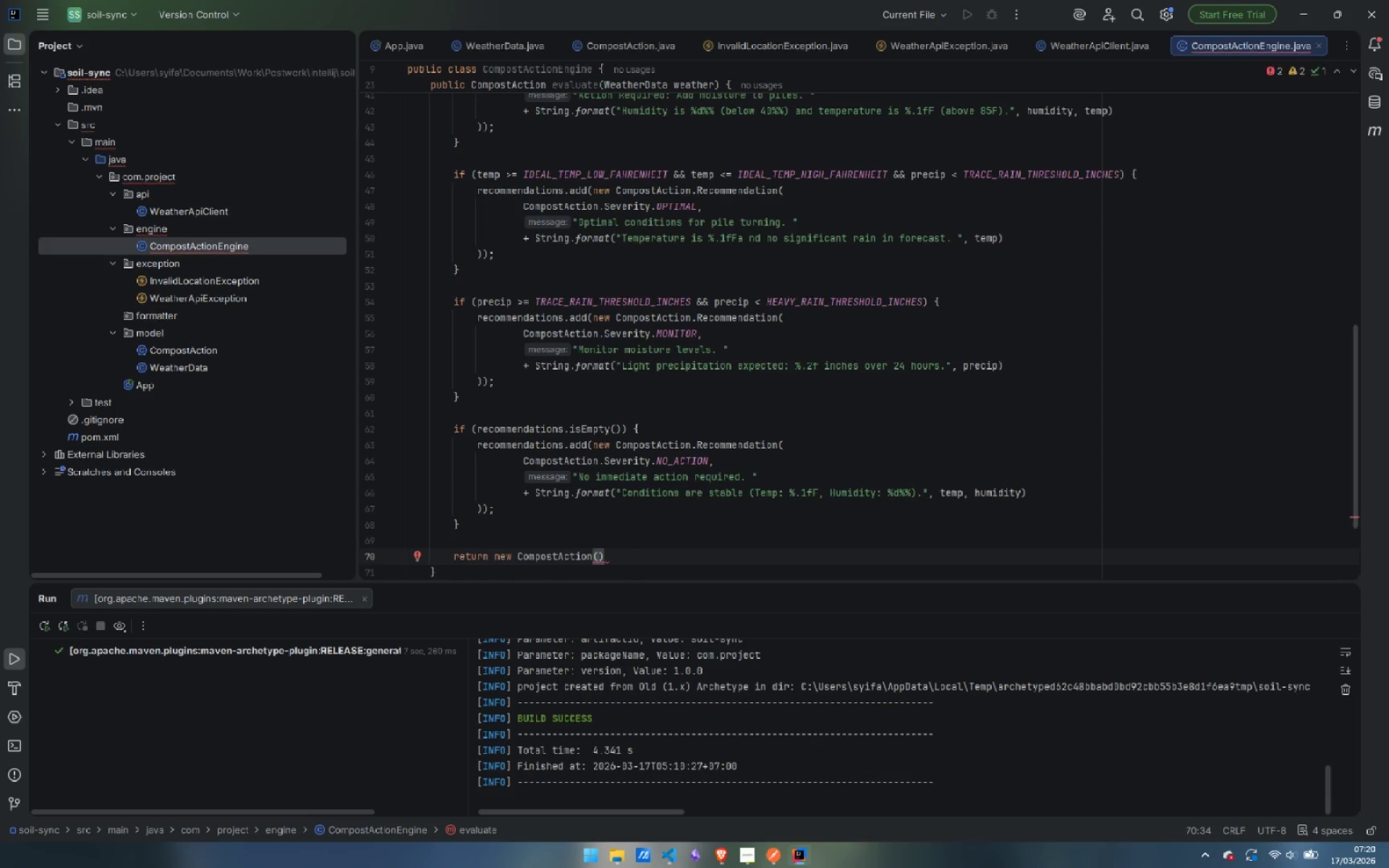 
type(wea)
 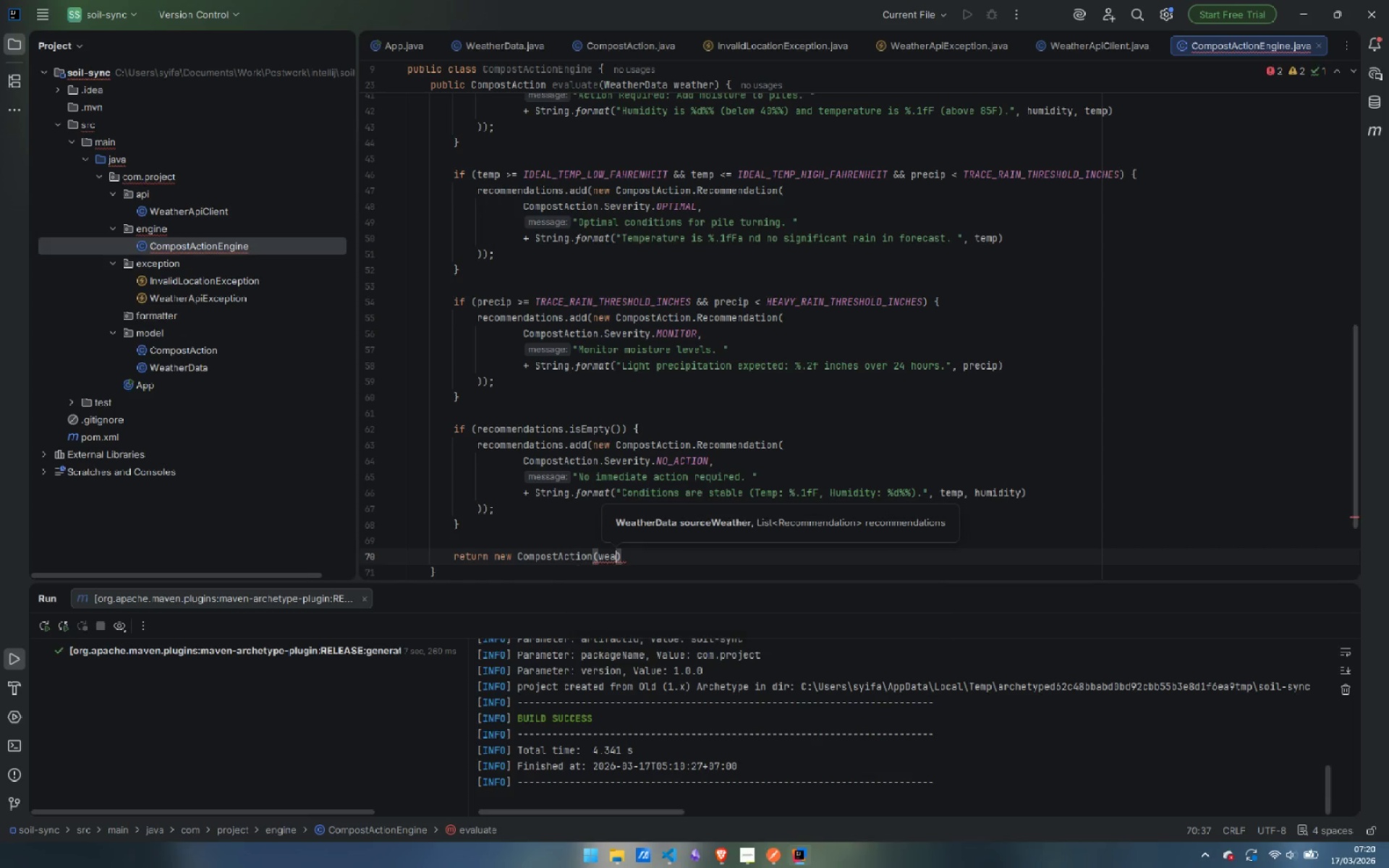 
key(Enter)
 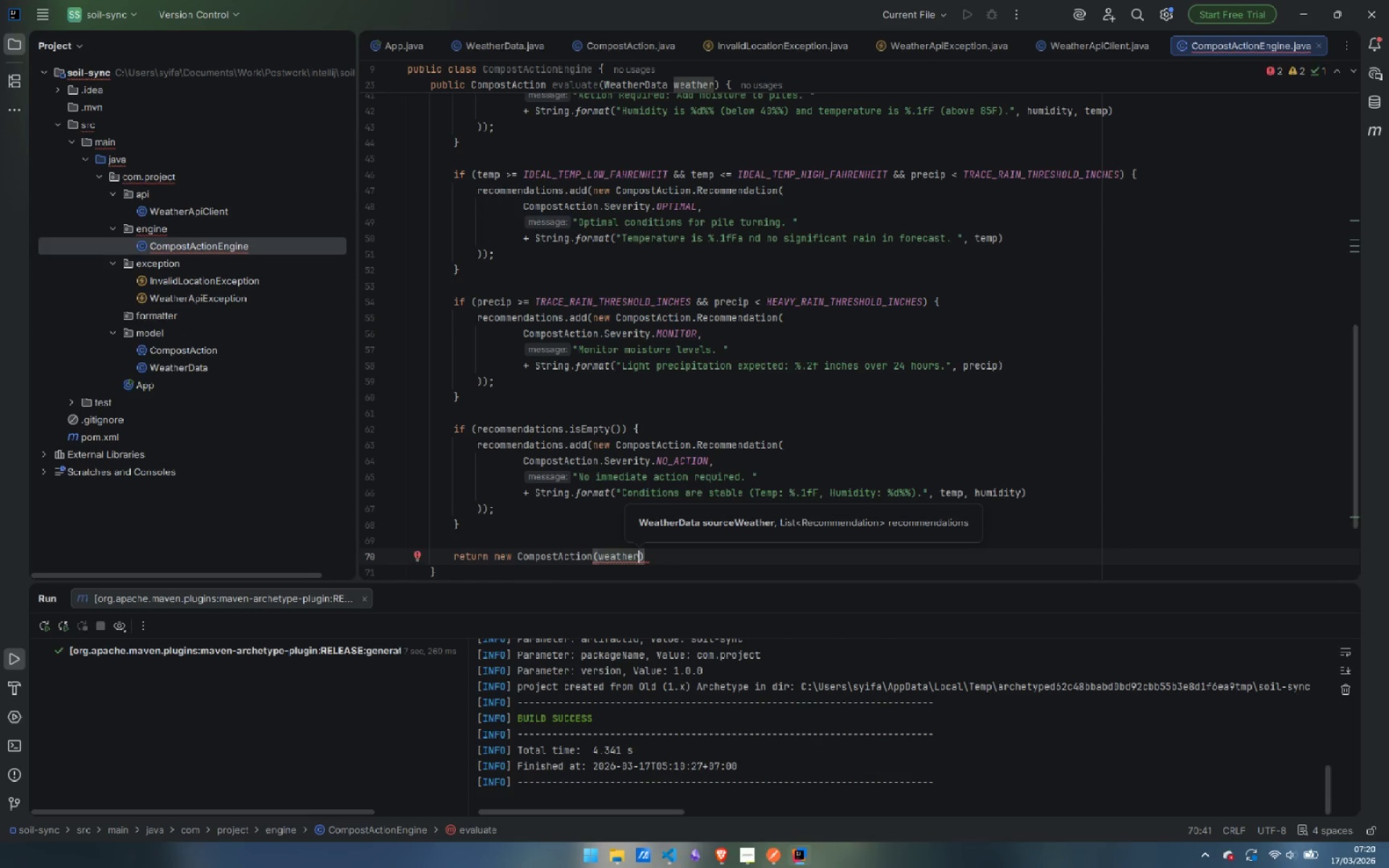 
type( )
key(Backspace)
type(, rec)
 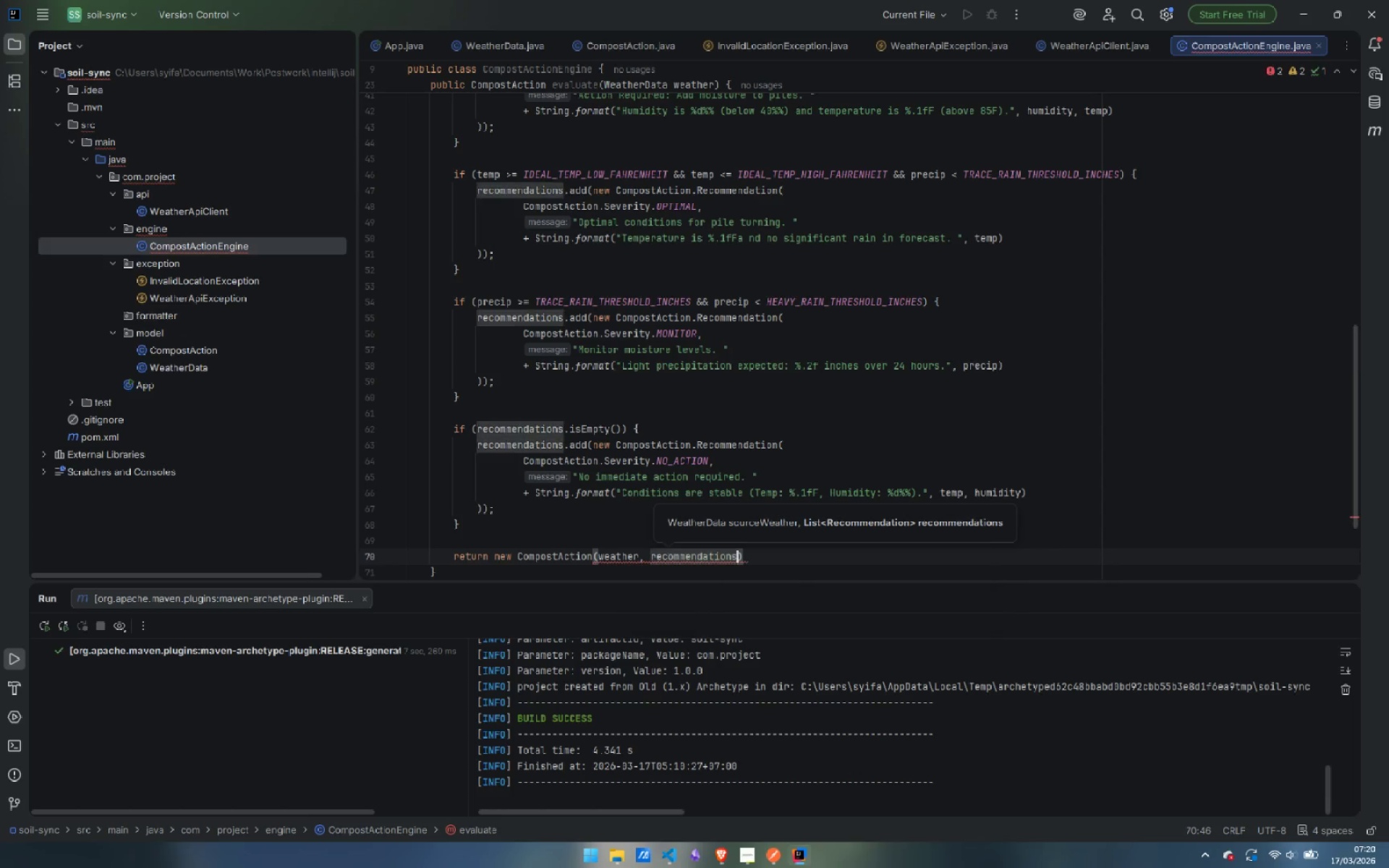 
key(Enter)
 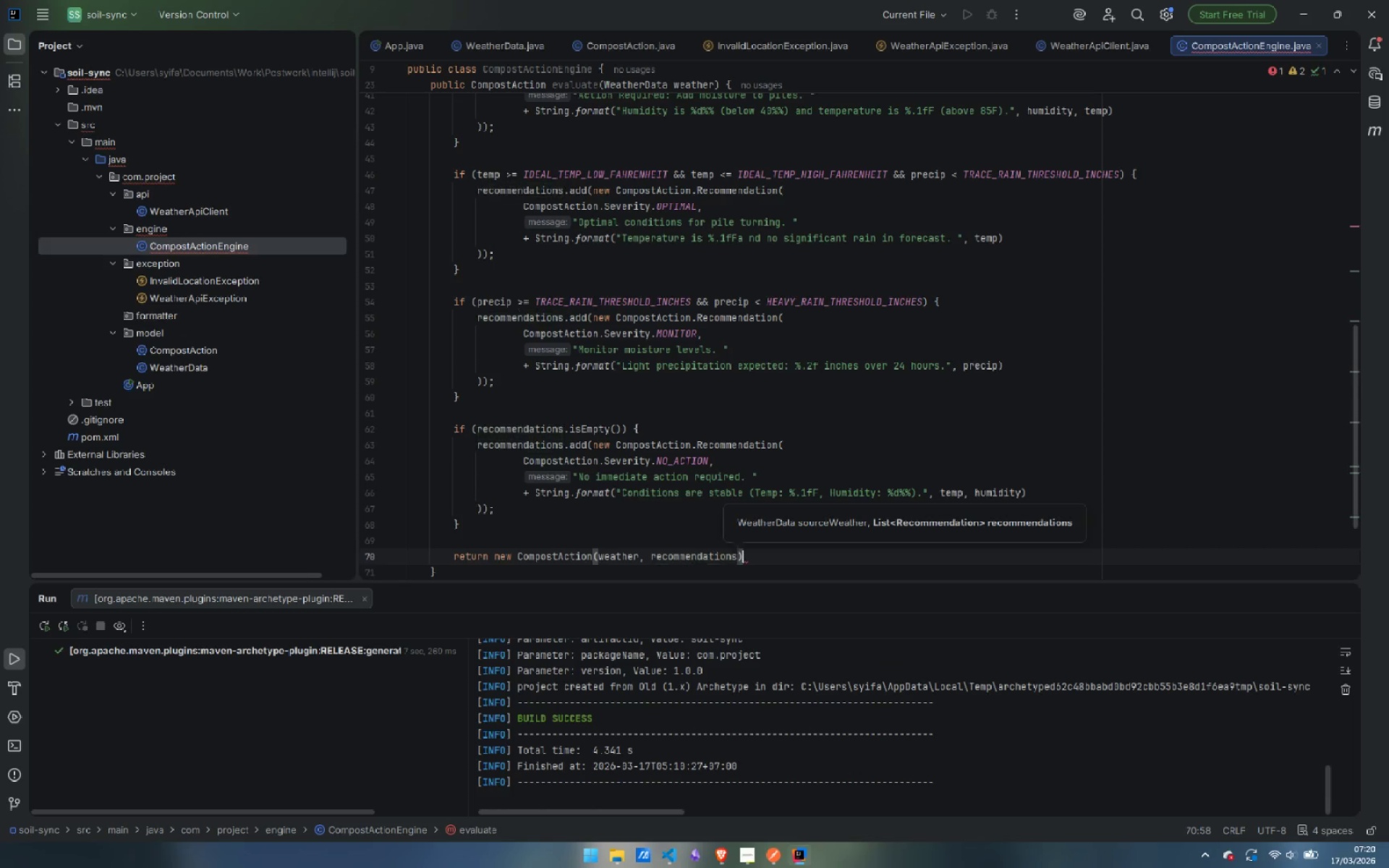 
key(ArrowRight)
 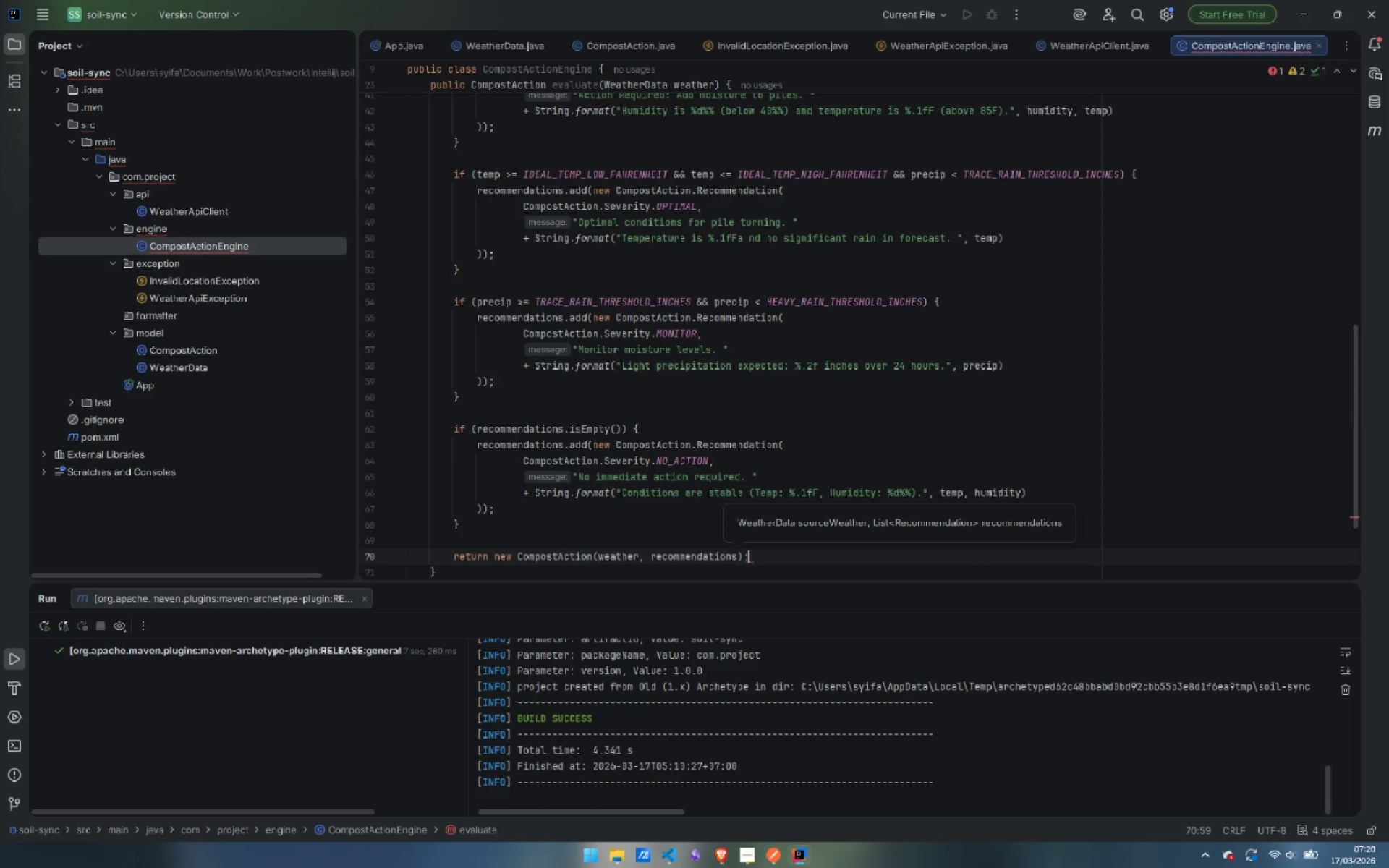 
key(Semicolon)
 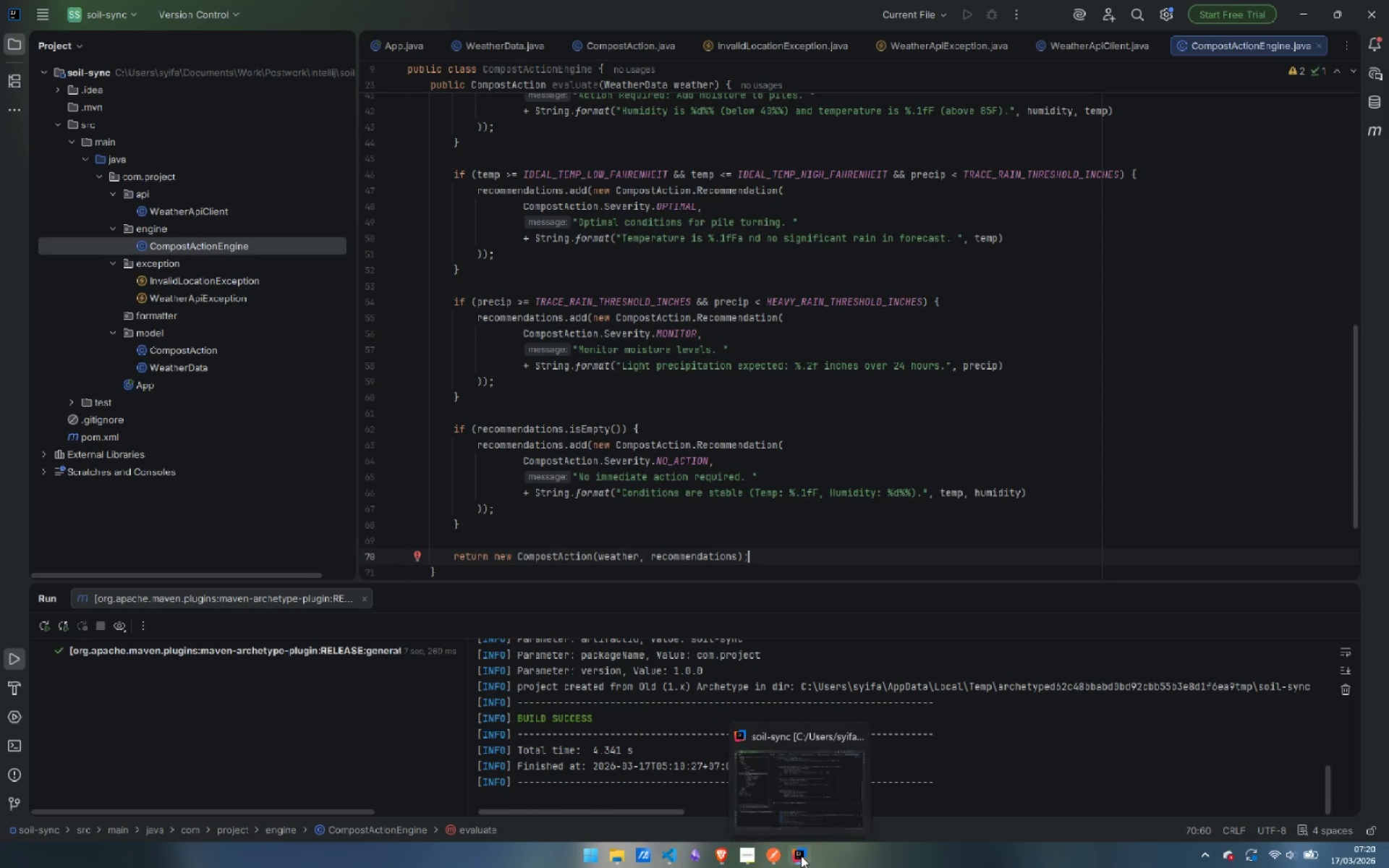 
wait(10.91)
 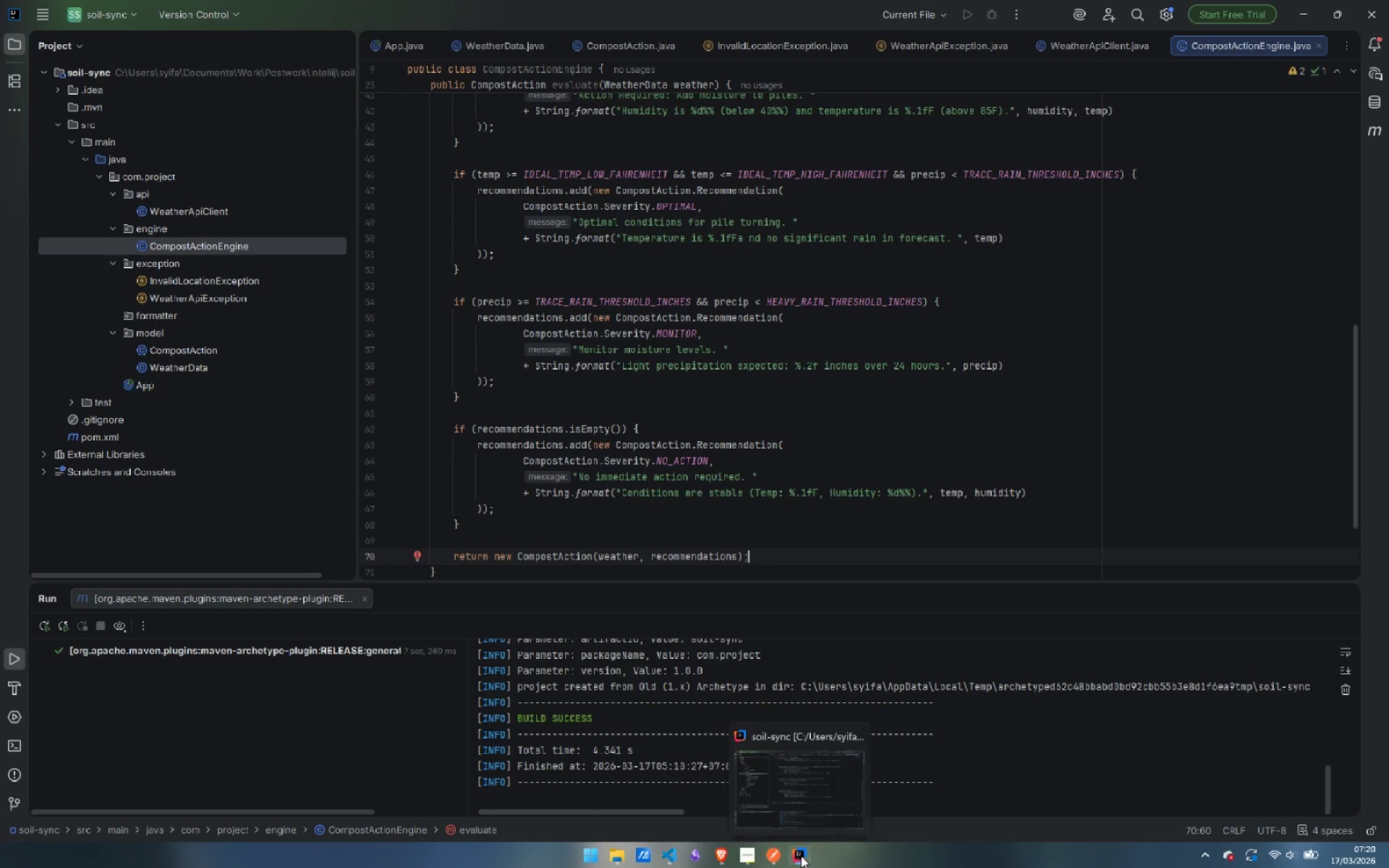 
left_click([735, 802])